 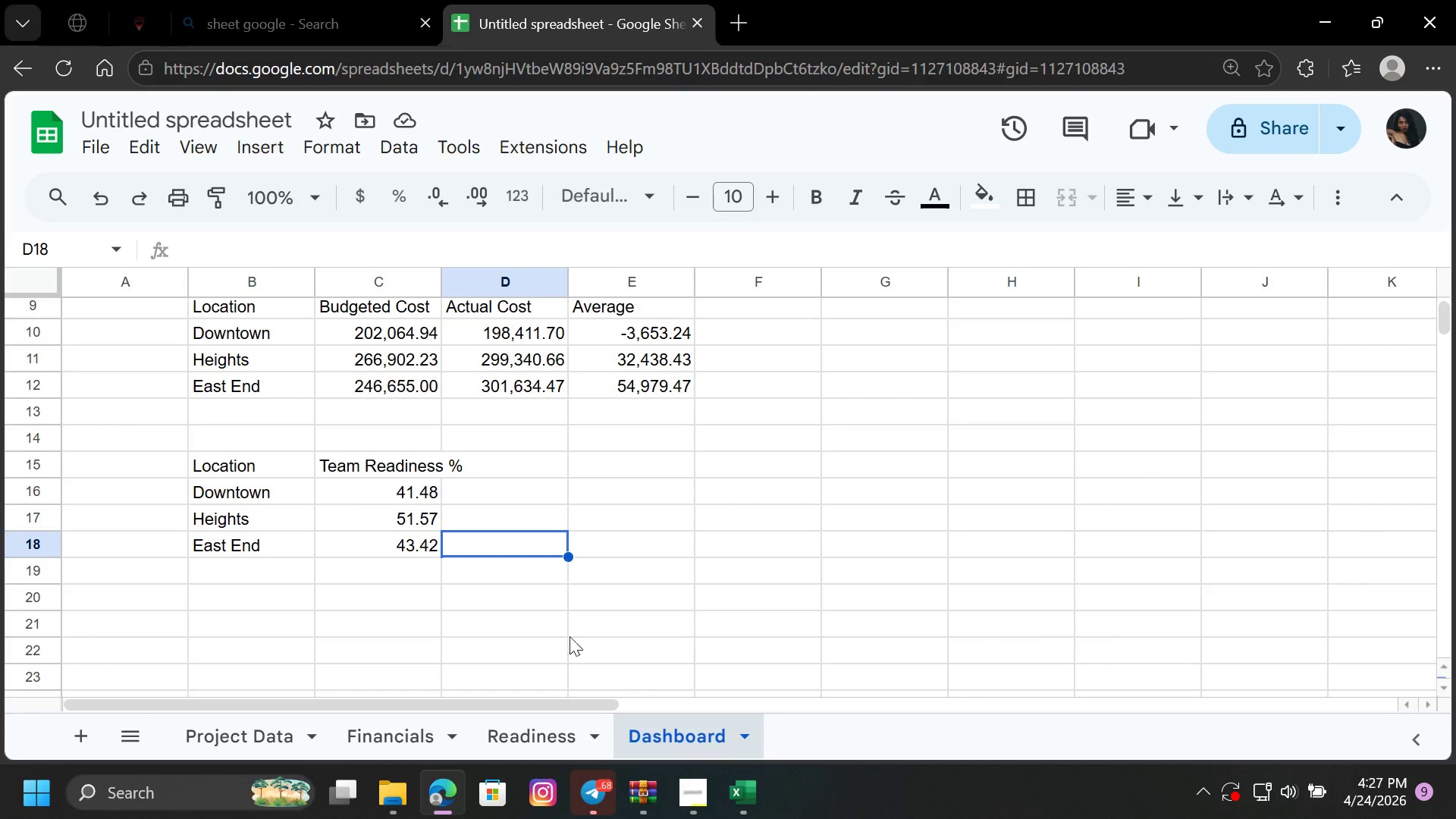 
scroll: coordinate [405, 390], scroll_direction: up, amount: 3.0
 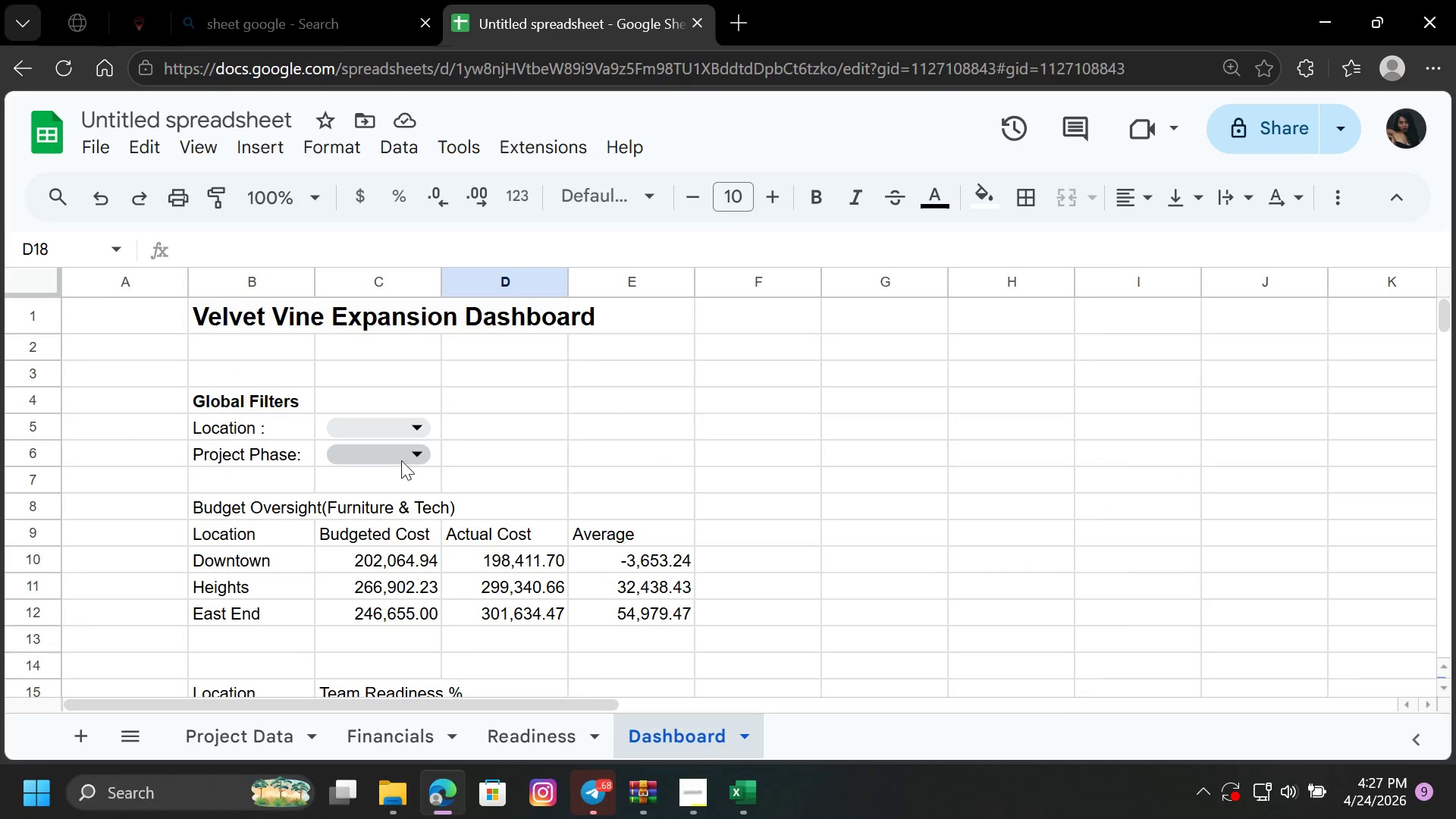 
left_click([410, 458])
 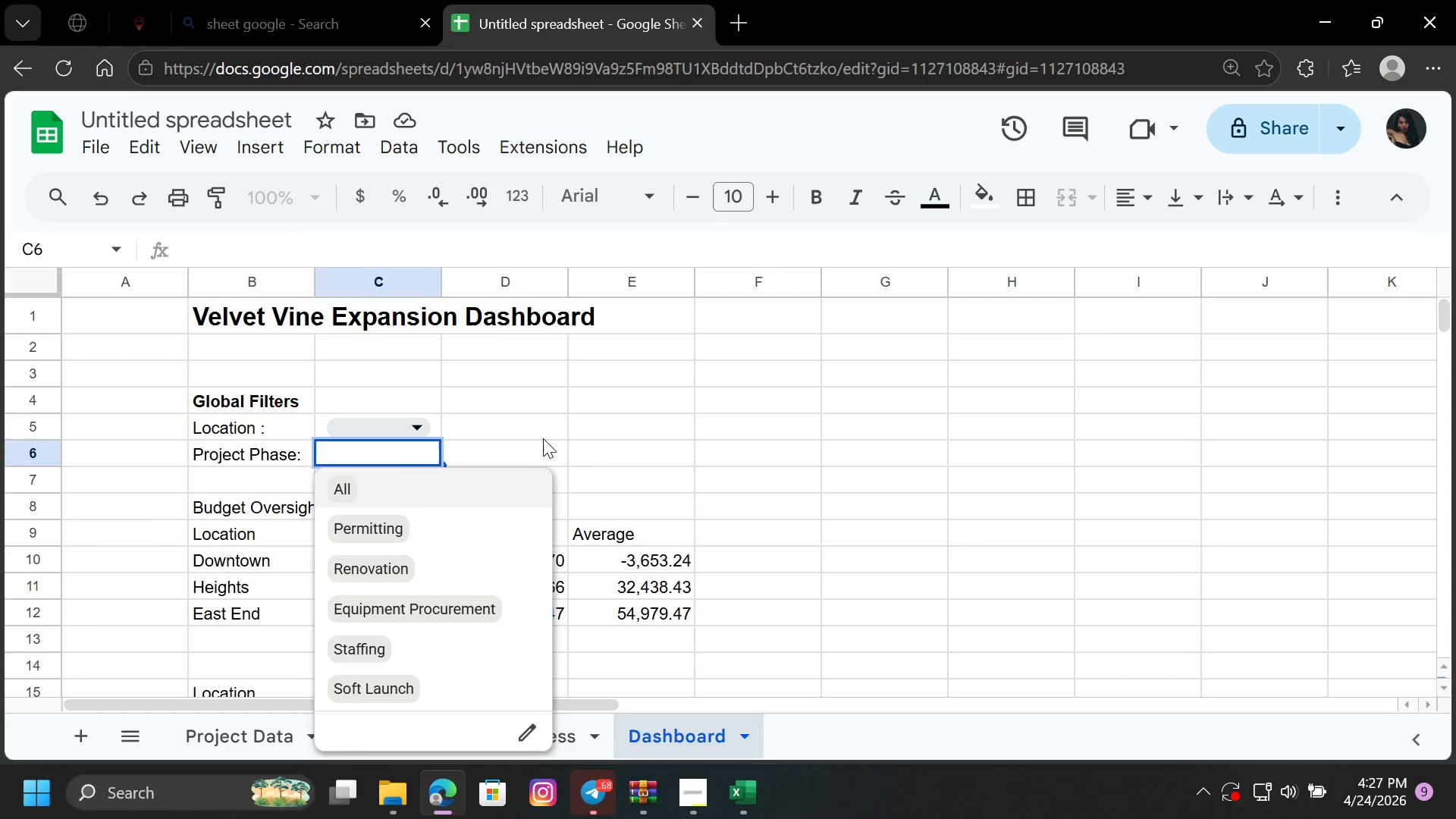 
left_click([543, 438])
 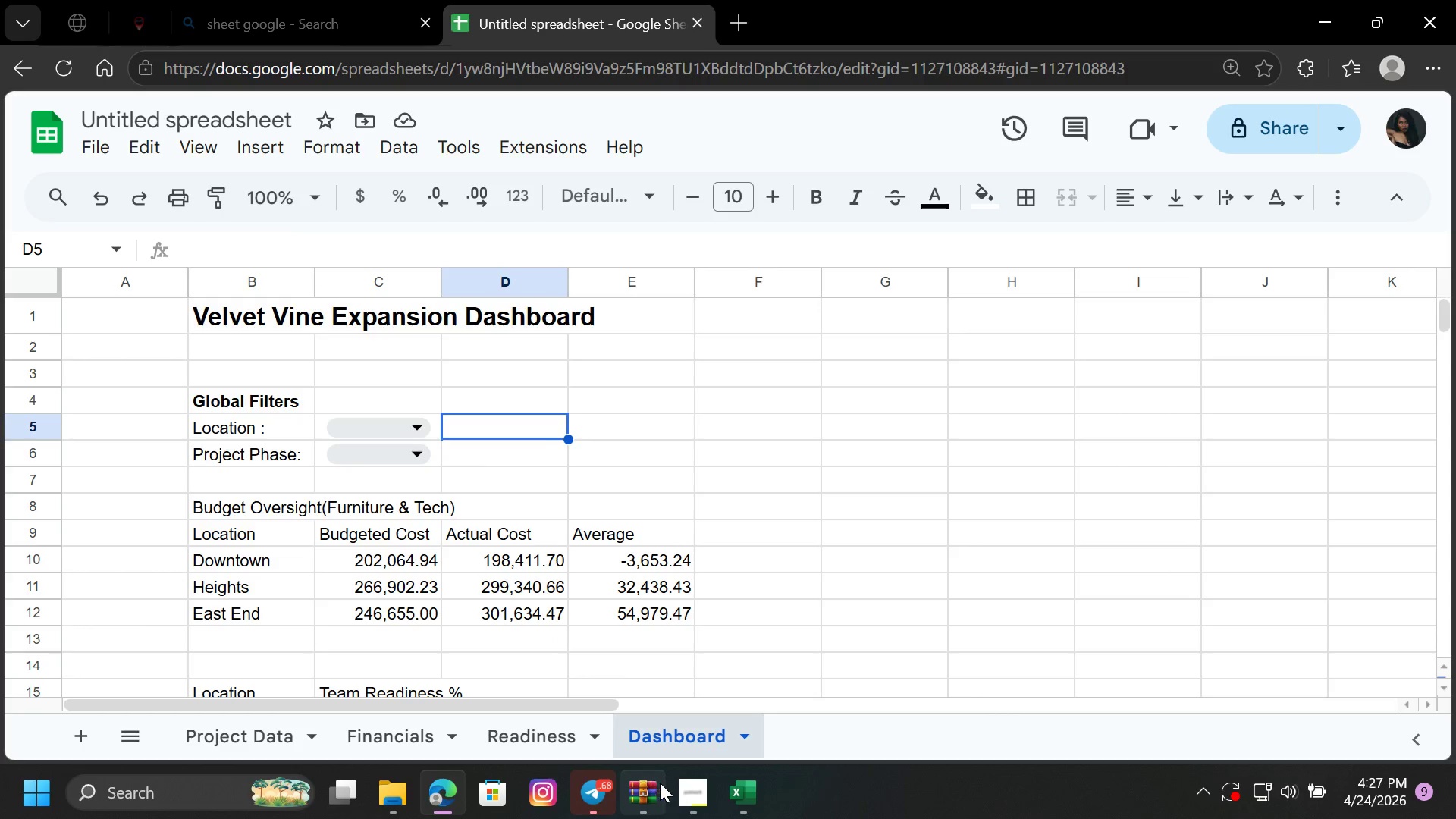 
left_click([697, 789])